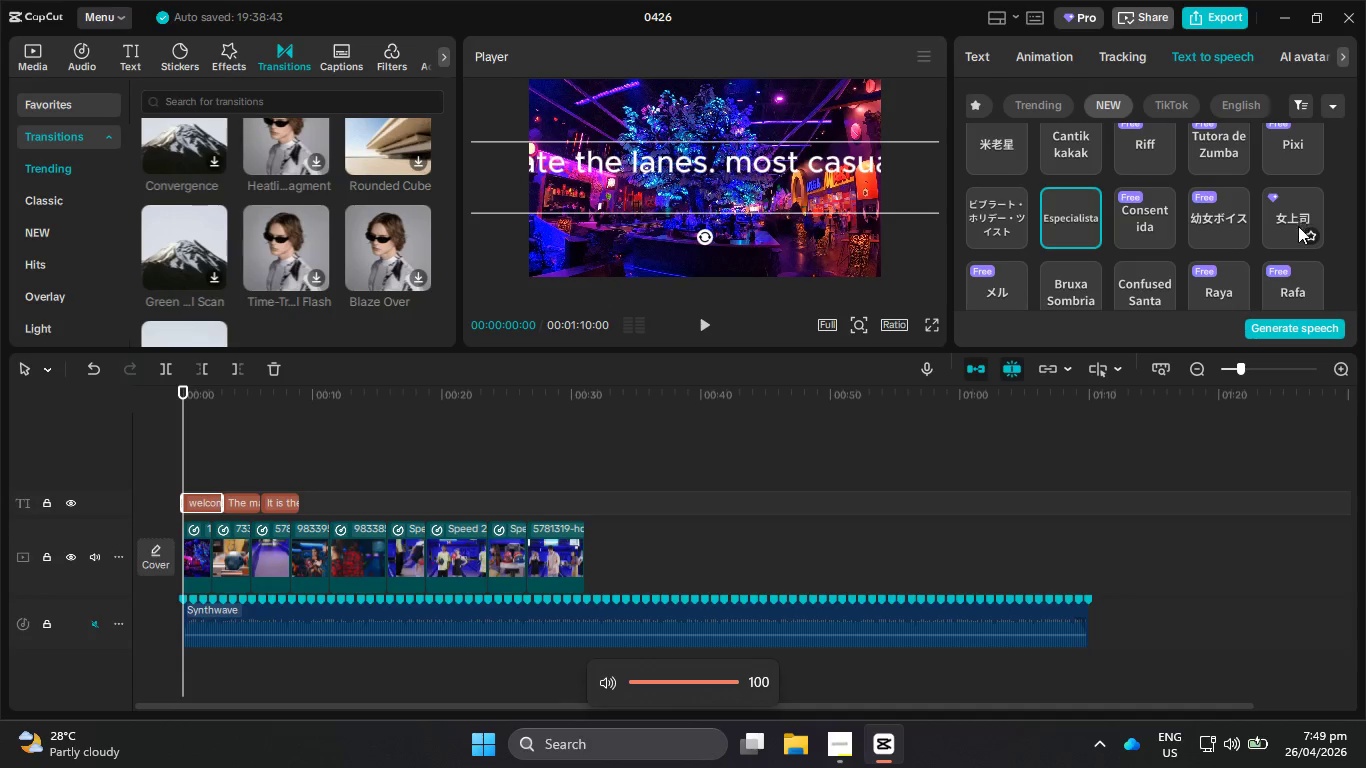 
scroll: coordinate [1297, 228], scroll_direction: up, amount: 1.0
 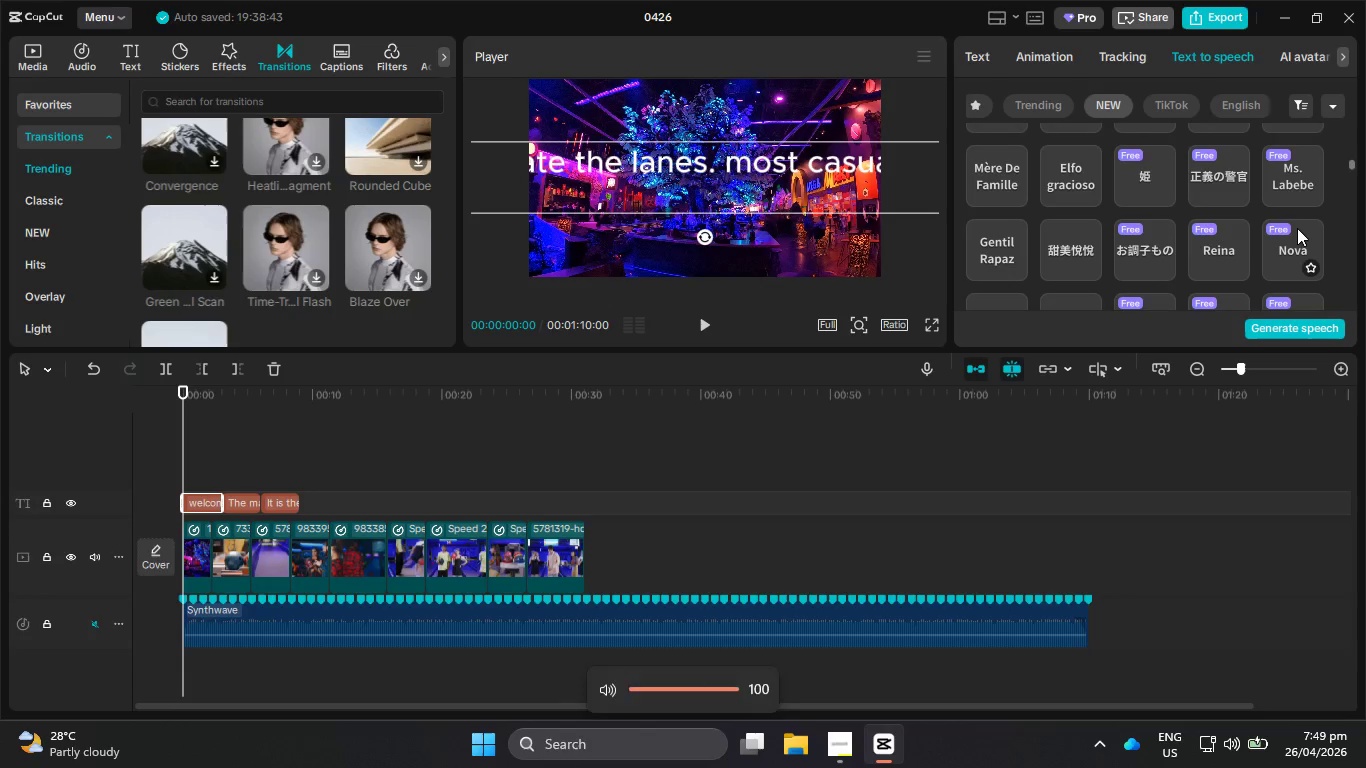 
scroll: coordinate [1295, 233], scroll_direction: none, amount: 0.0
 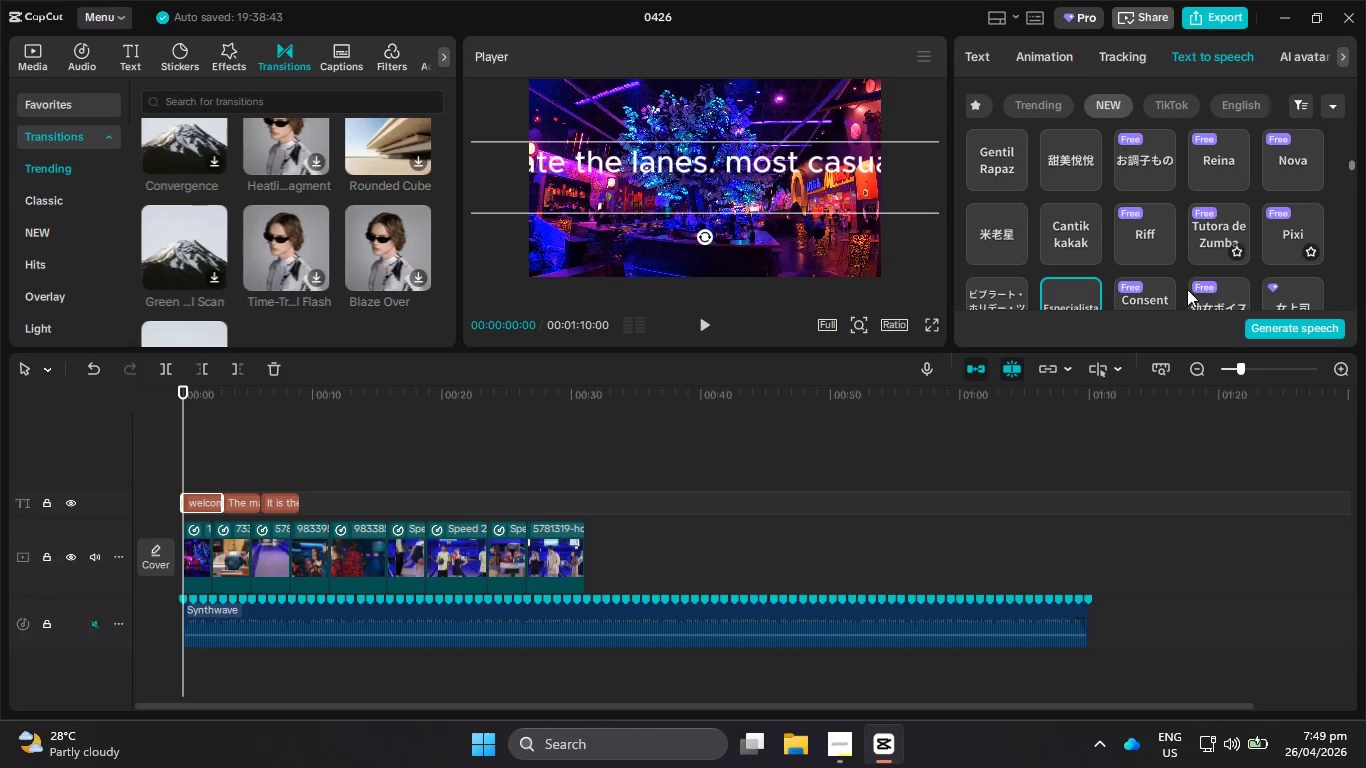 
scroll: coordinate [1173, 255], scroll_direction: down, amount: 1.0
 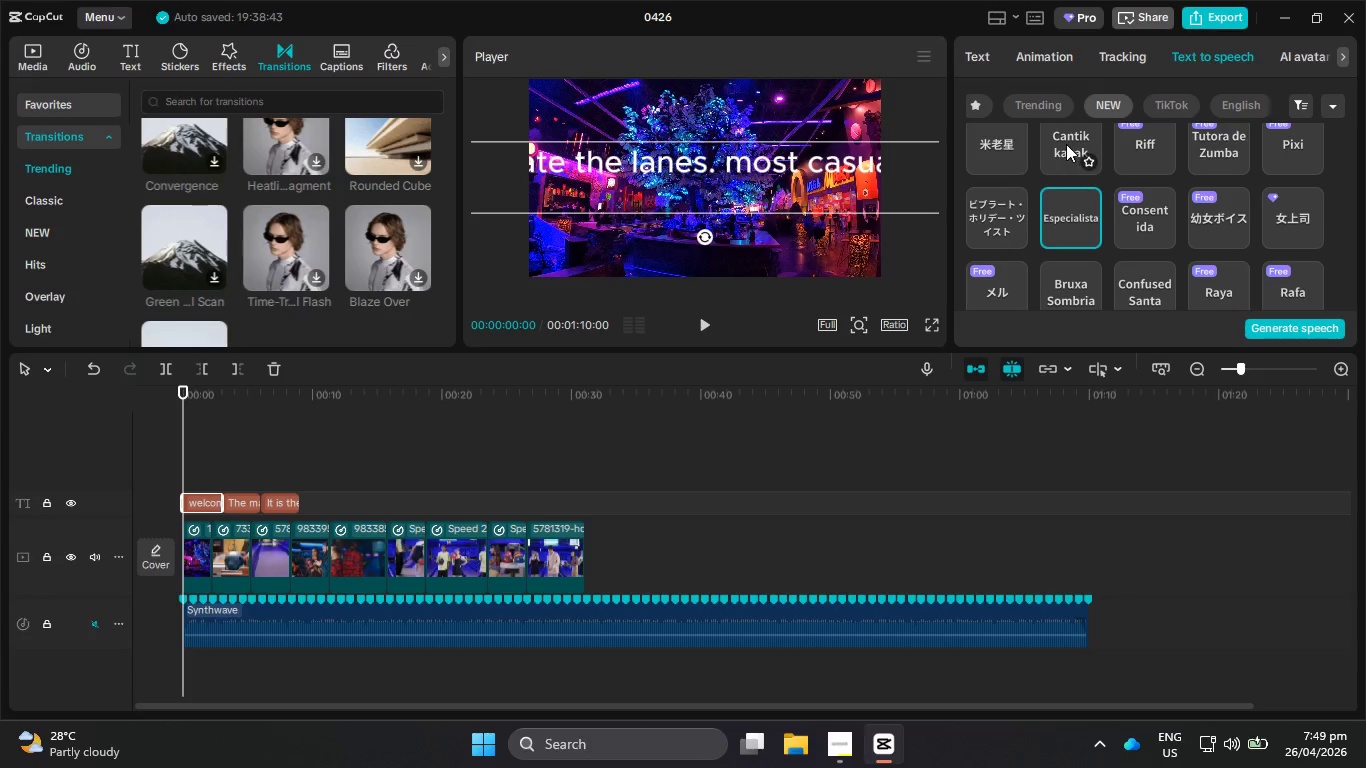 
scroll: coordinate [1107, 174], scroll_direction: none, amount: 0.0
 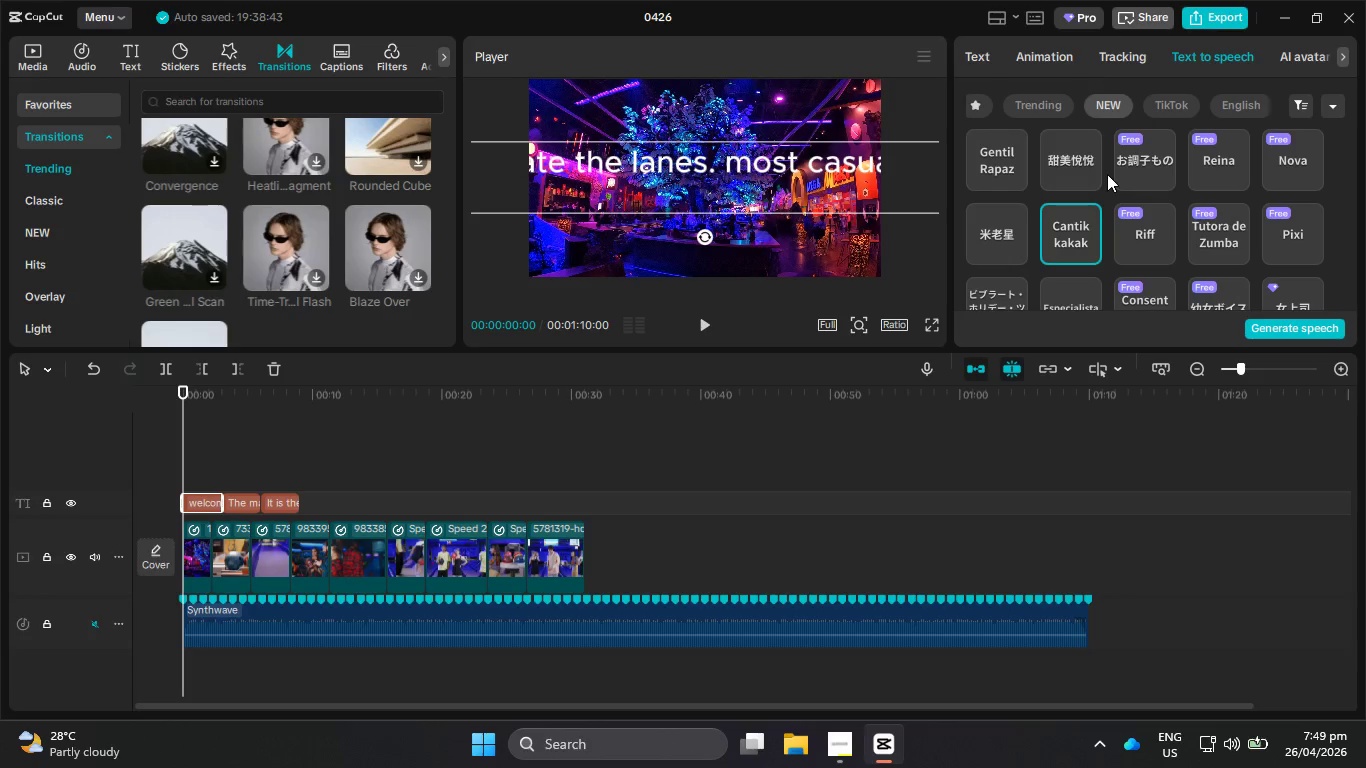 
left_click([1071, 137])
 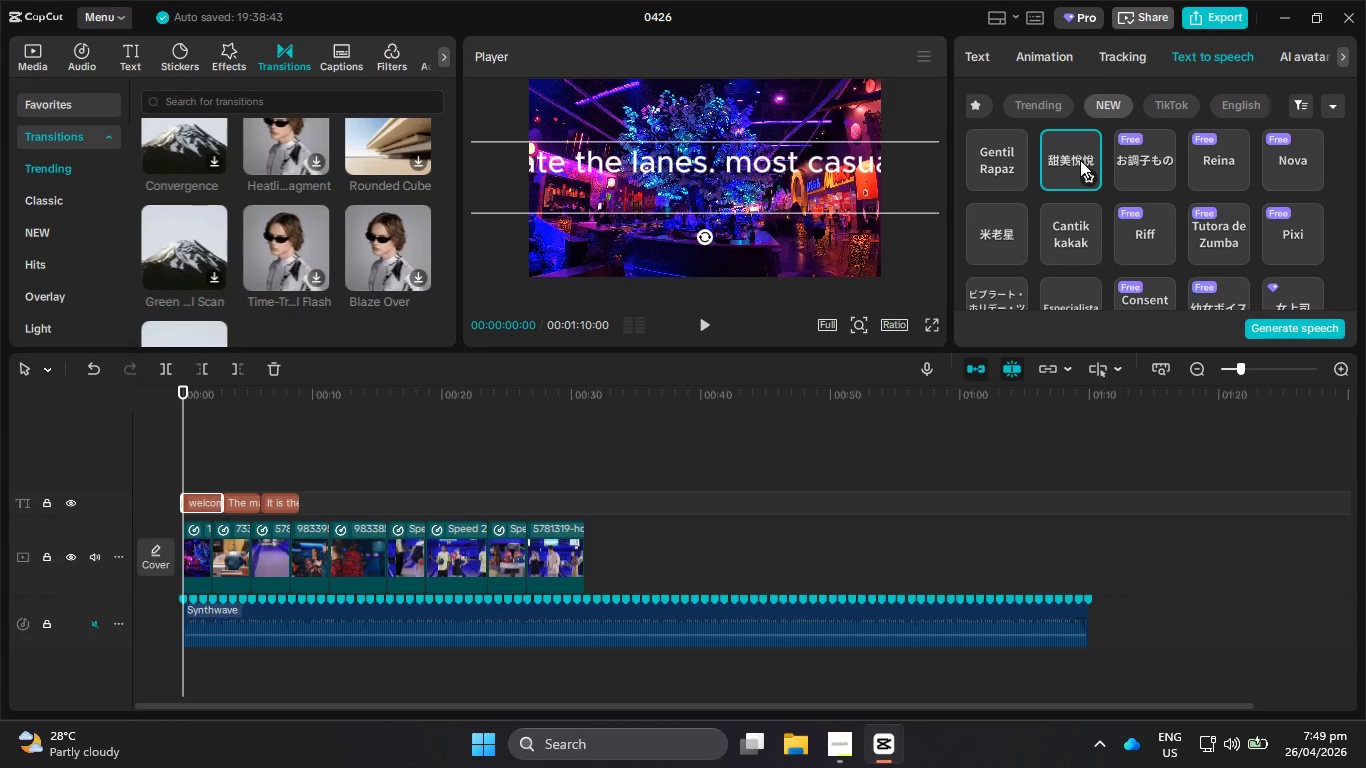 
left_click([996, 239])
 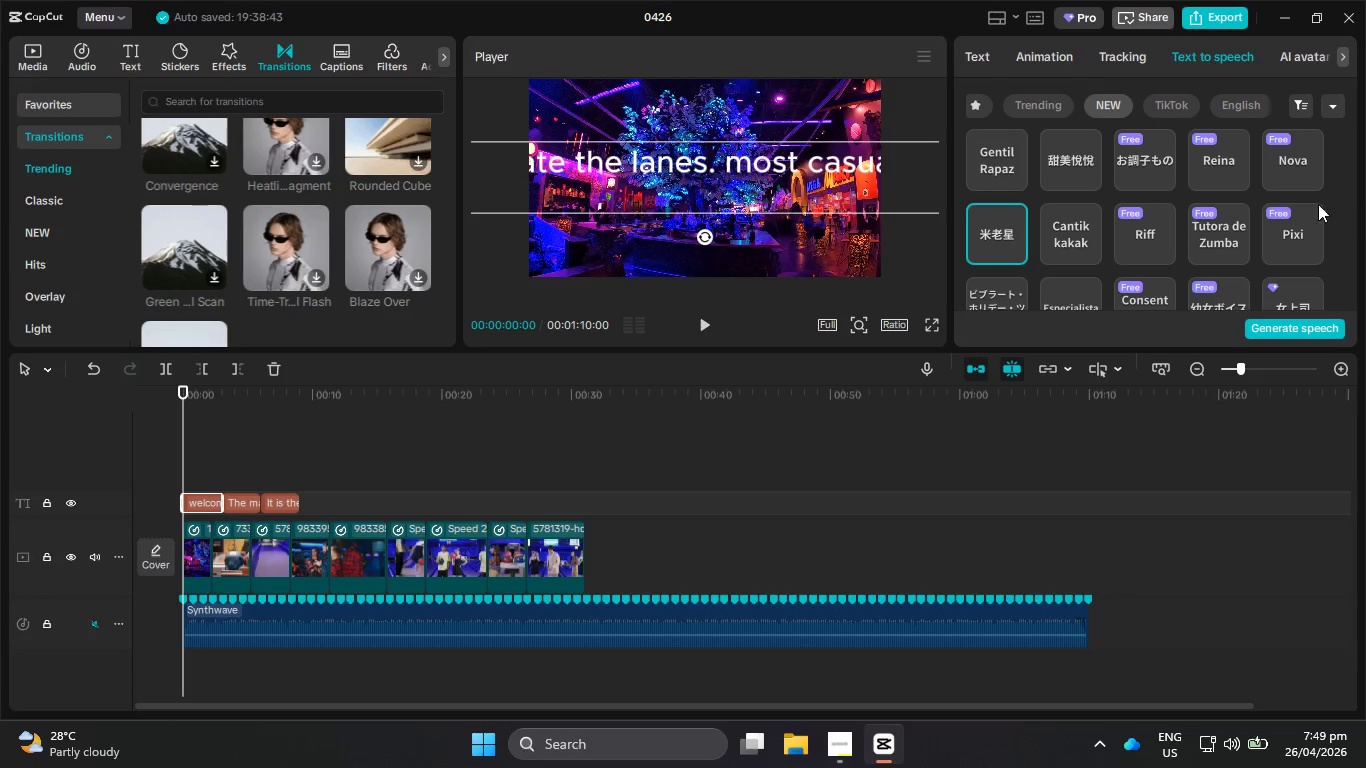 
scroll: coordinate [1151, 210], scroll_direction: down, amount: 1.0
 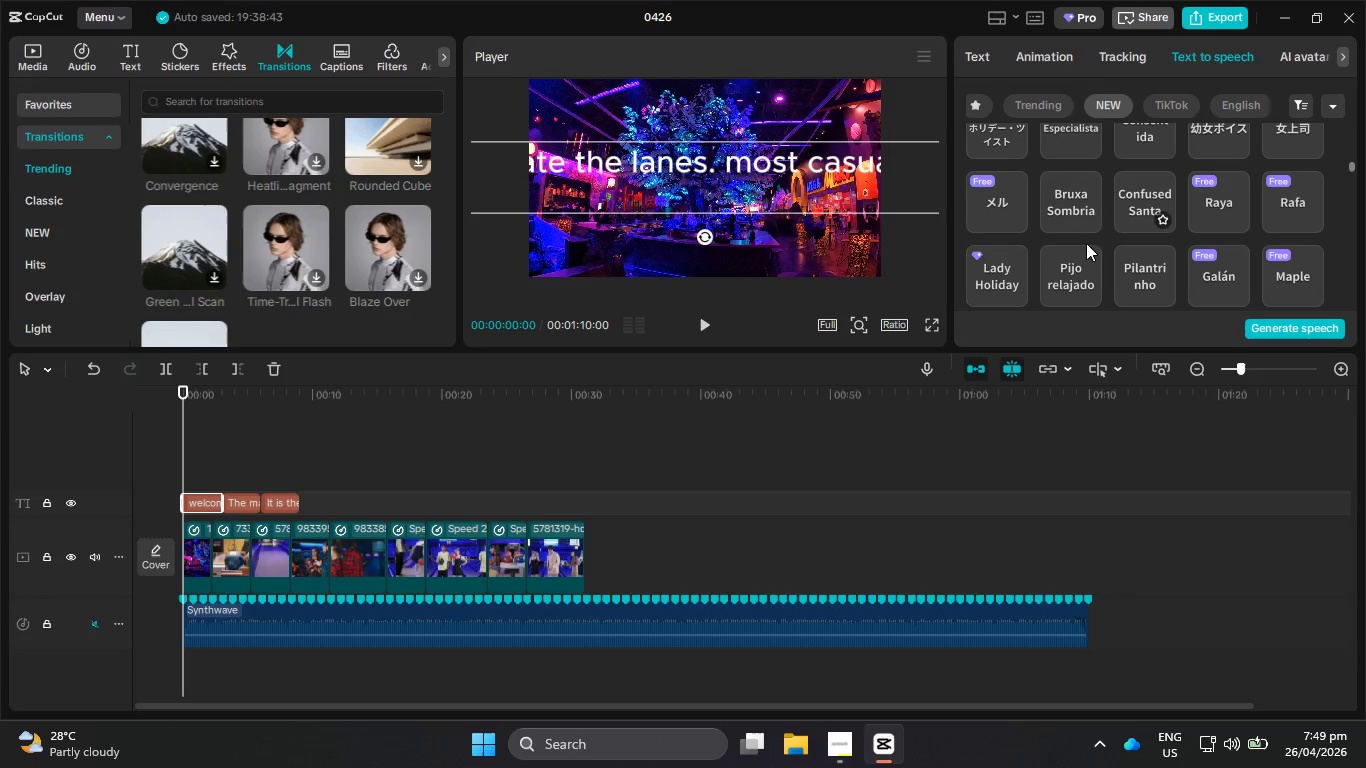 
left_click([1065, 271])
 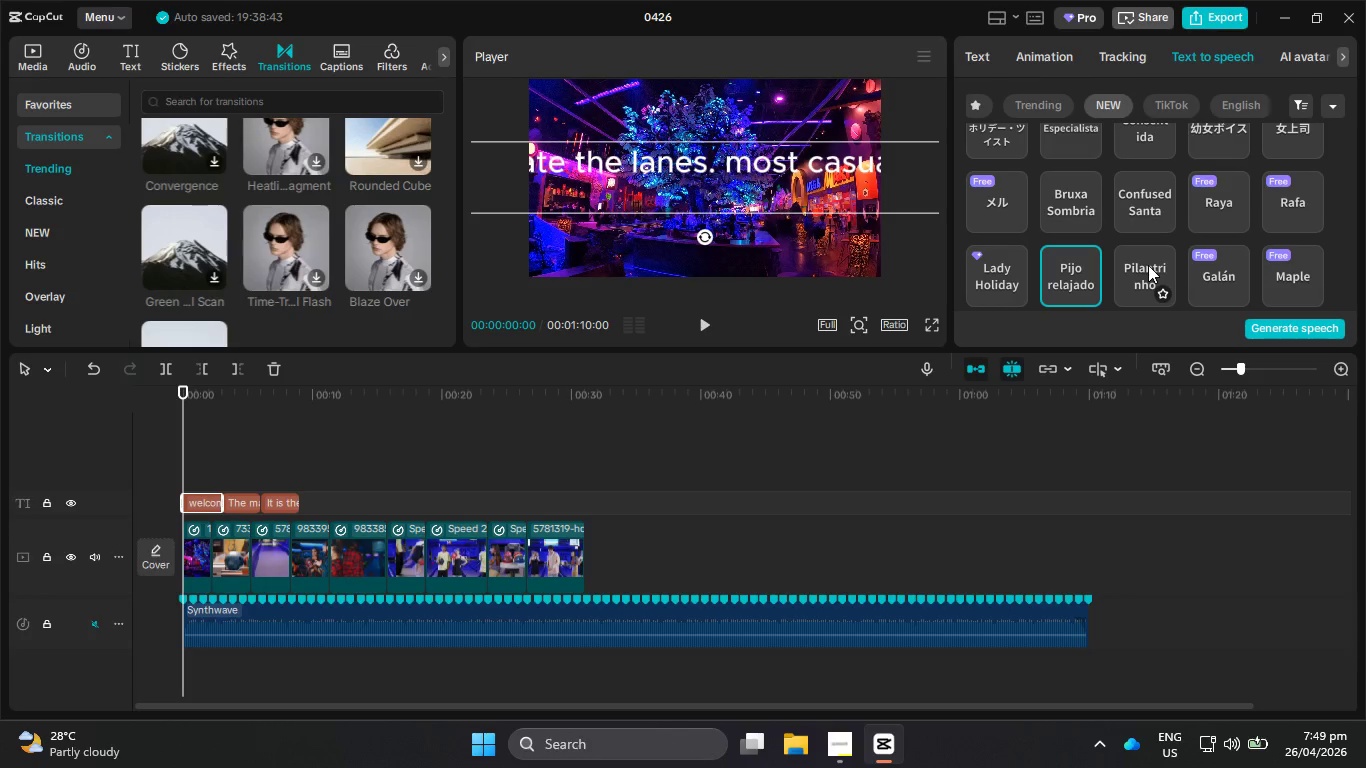 
wait(7.16)
 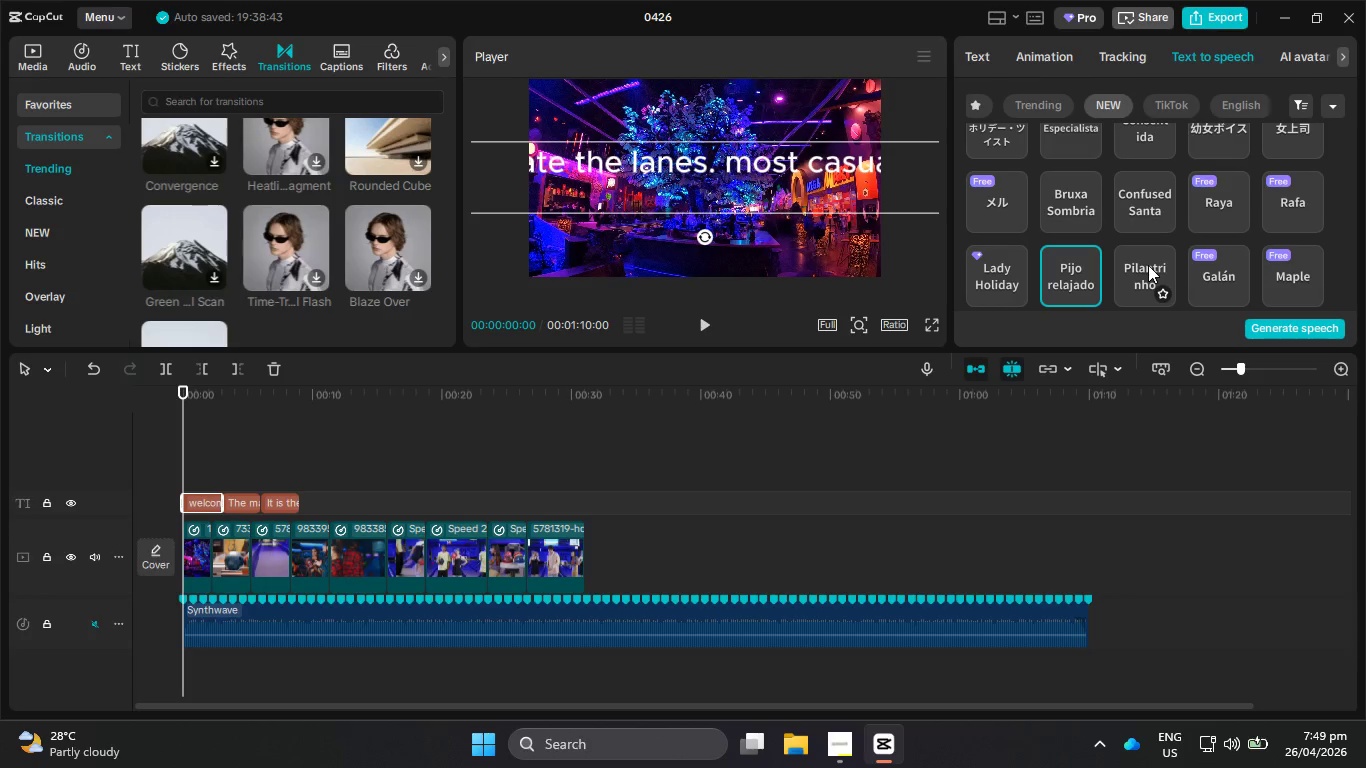 
left_click([1148, 265])
 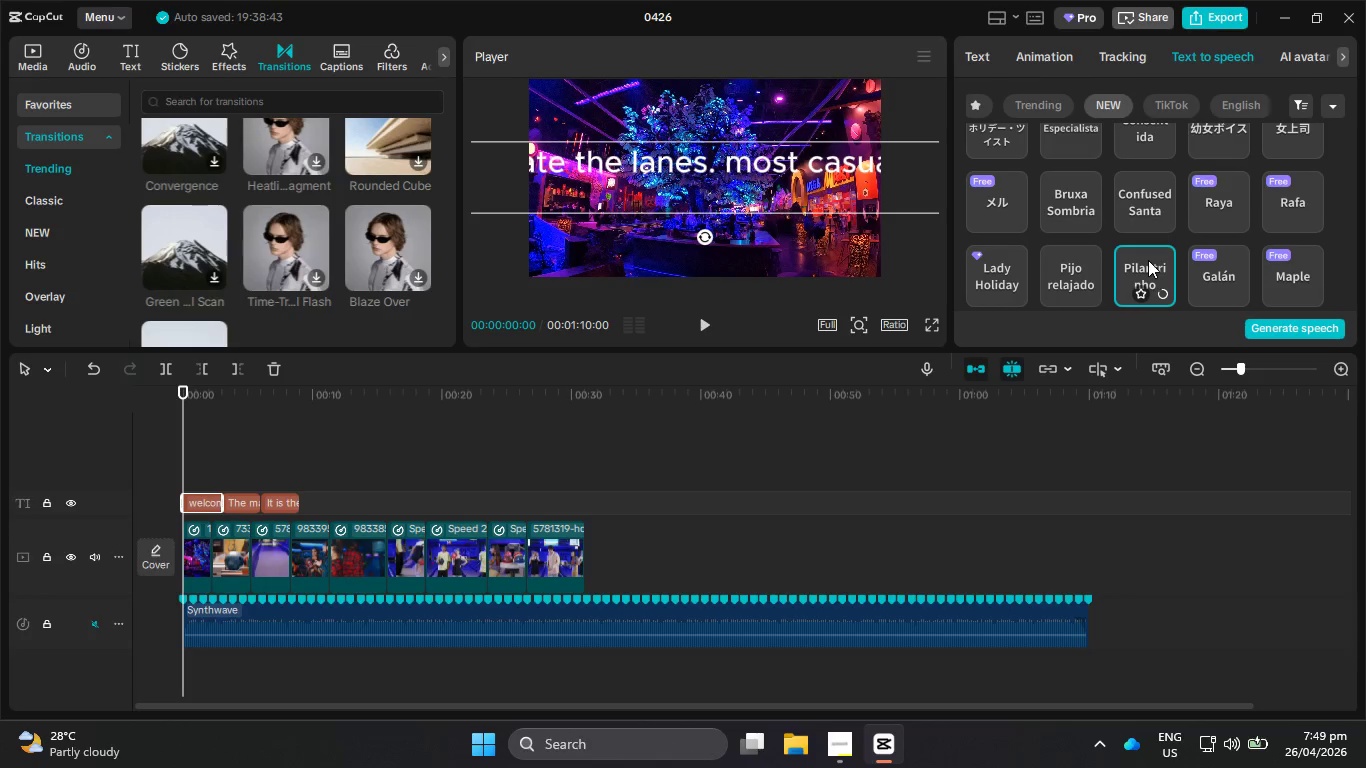 
scroll: coordinate [1148, 260], scroll_direction: down, amount: 1.0
 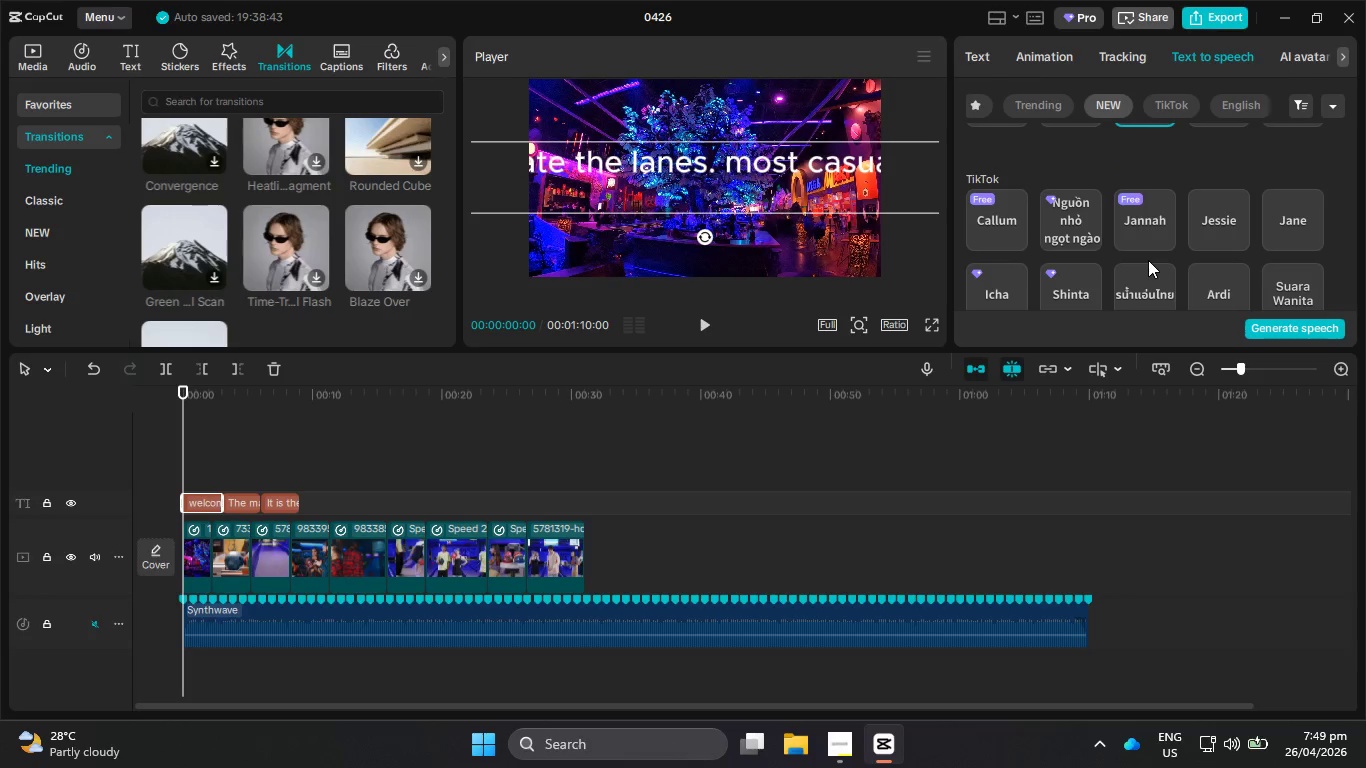 
left_click([1226, 290])
 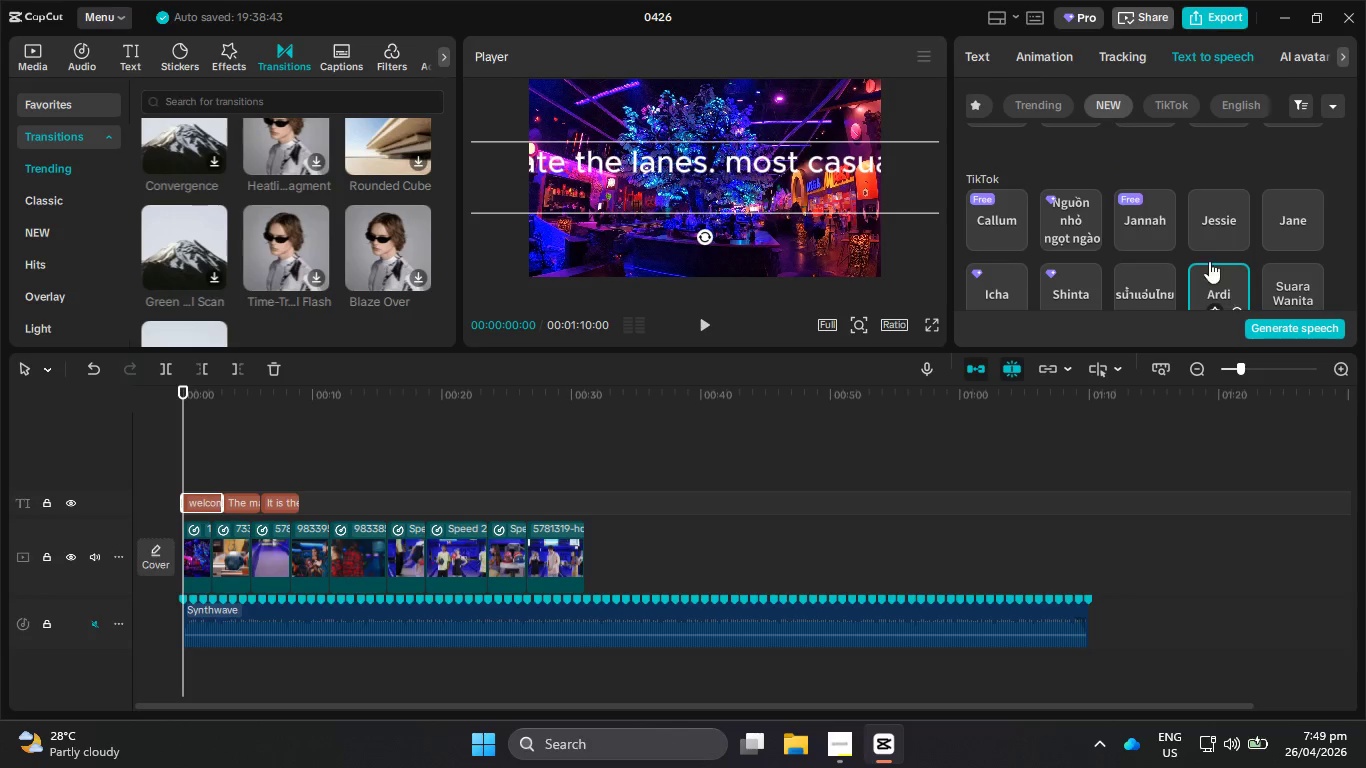 
scroll: coordinate [1199, 241], scroll_direction: down, amount: 1.0
 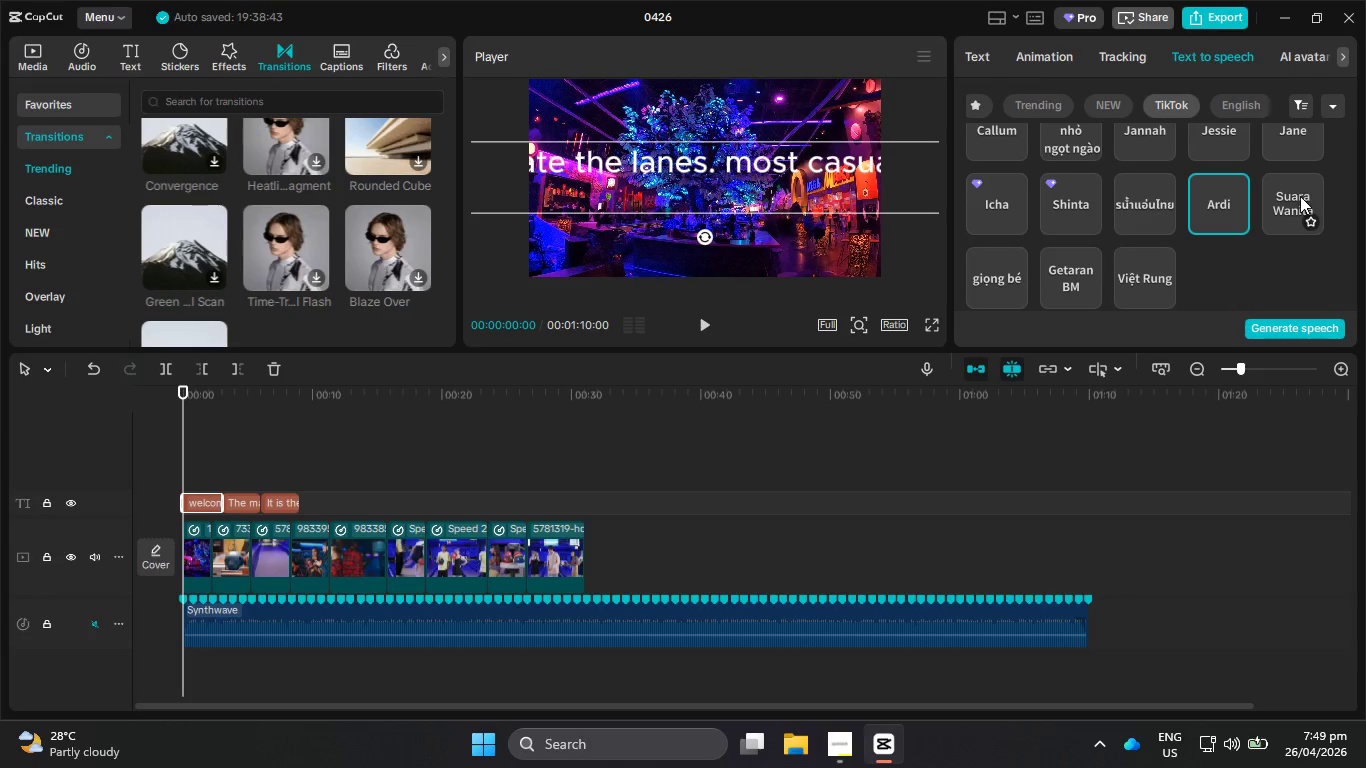 
left_click([1303, 180])
 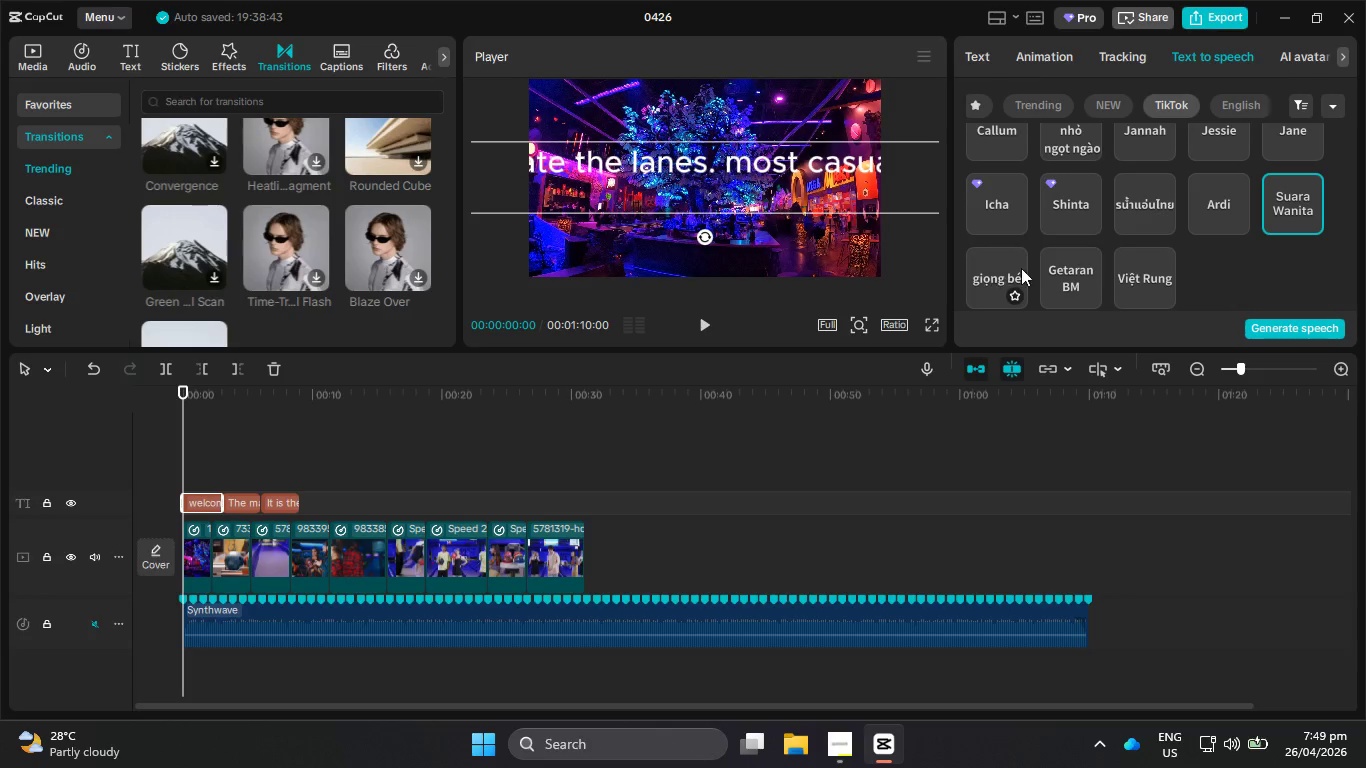 
left_click([1057, 267])
 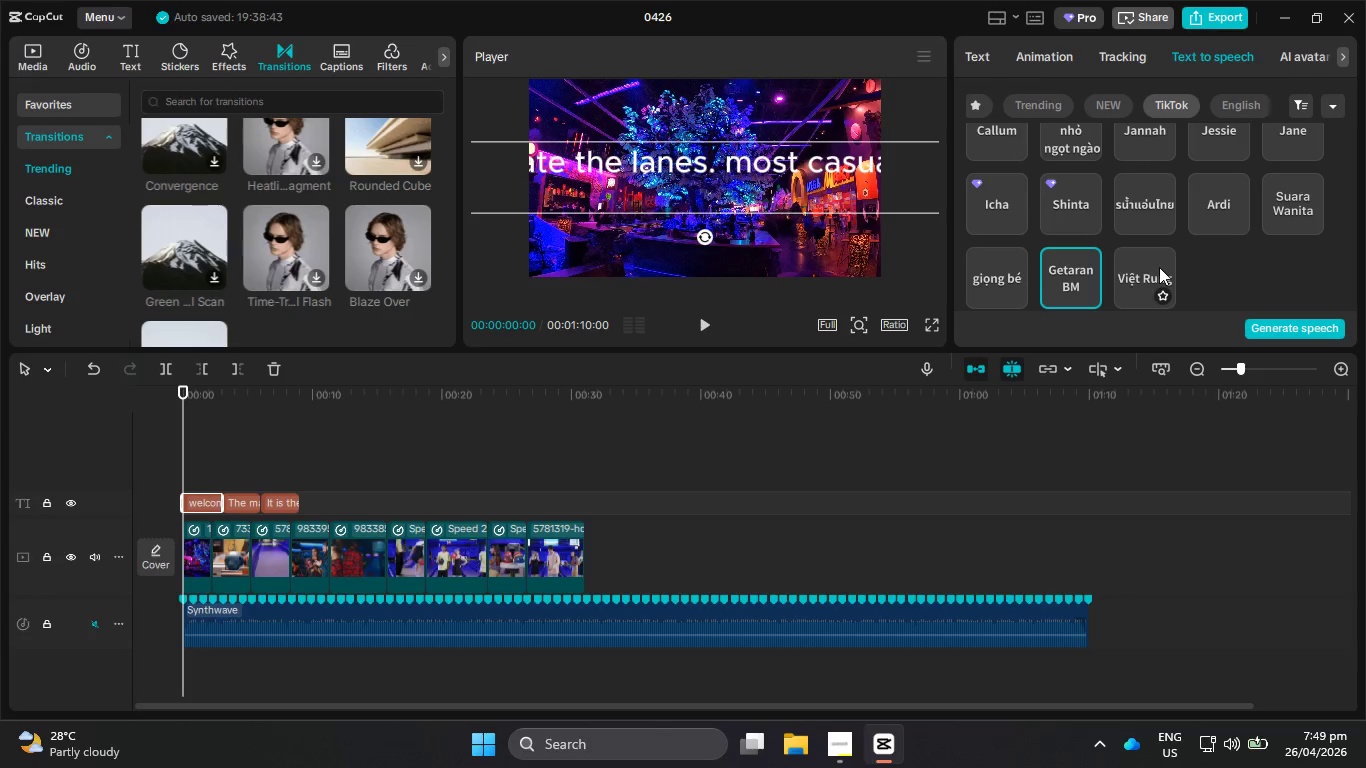 
left_click([1159, 267])
 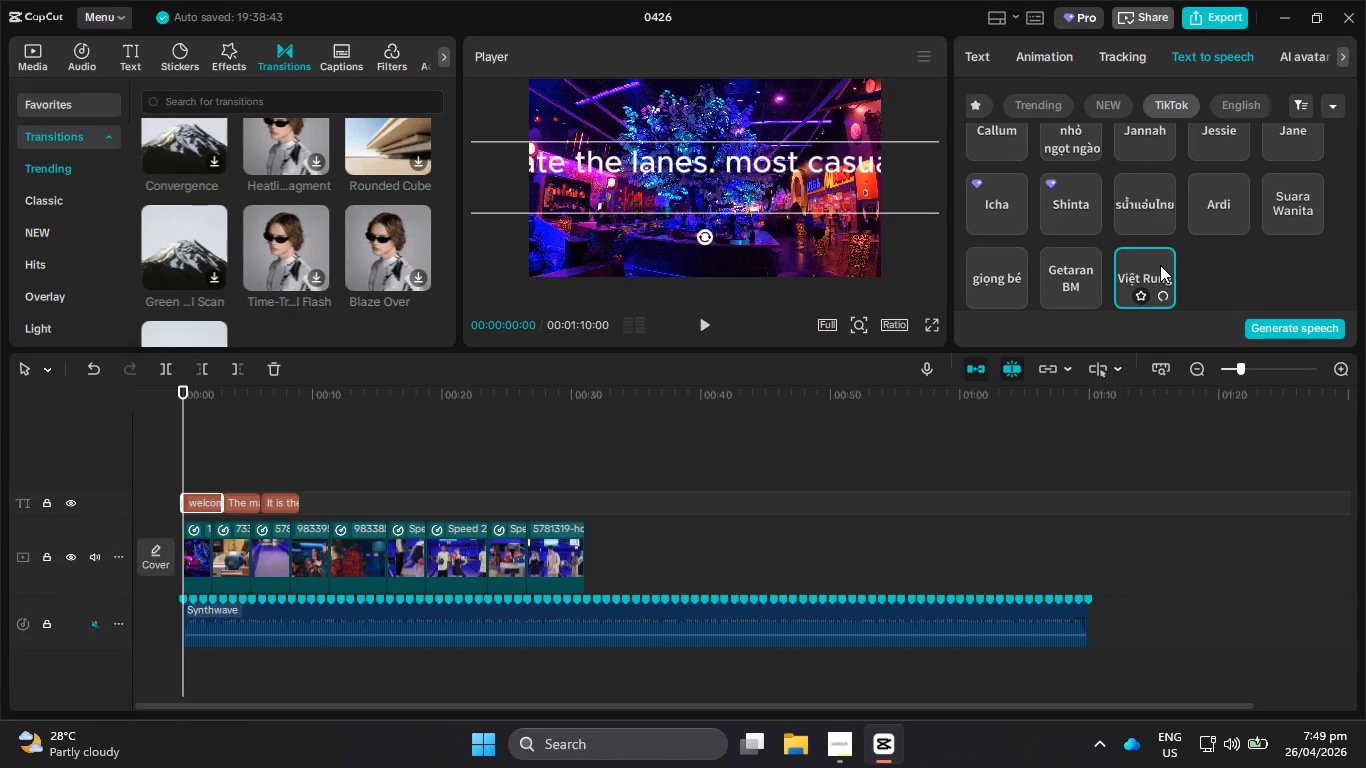 
scroll: coordinate [1216, 245], scroll_direction: down, amount: 2.0
 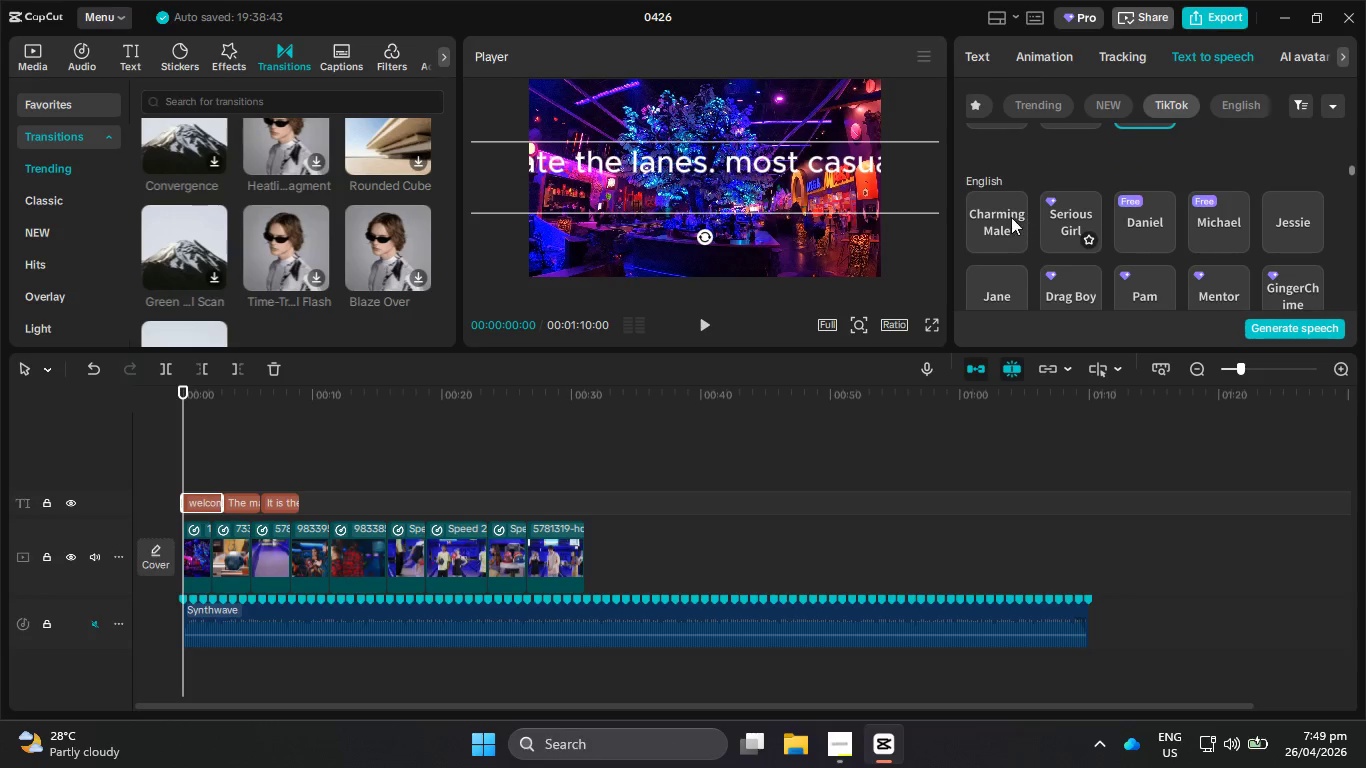 
left_click([1007, 217])
 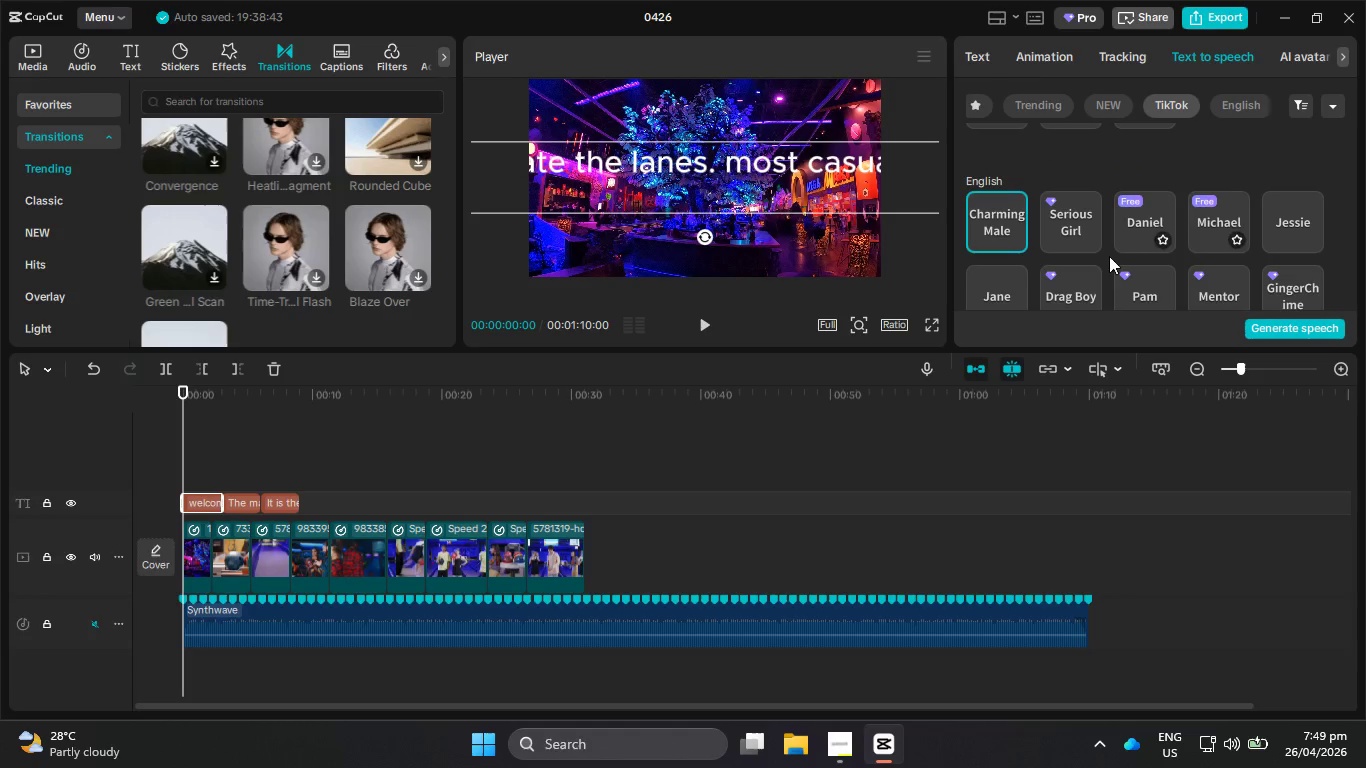 
scroll: coordinate [1046, 263], scroll_direction: down, amount: 1.0
 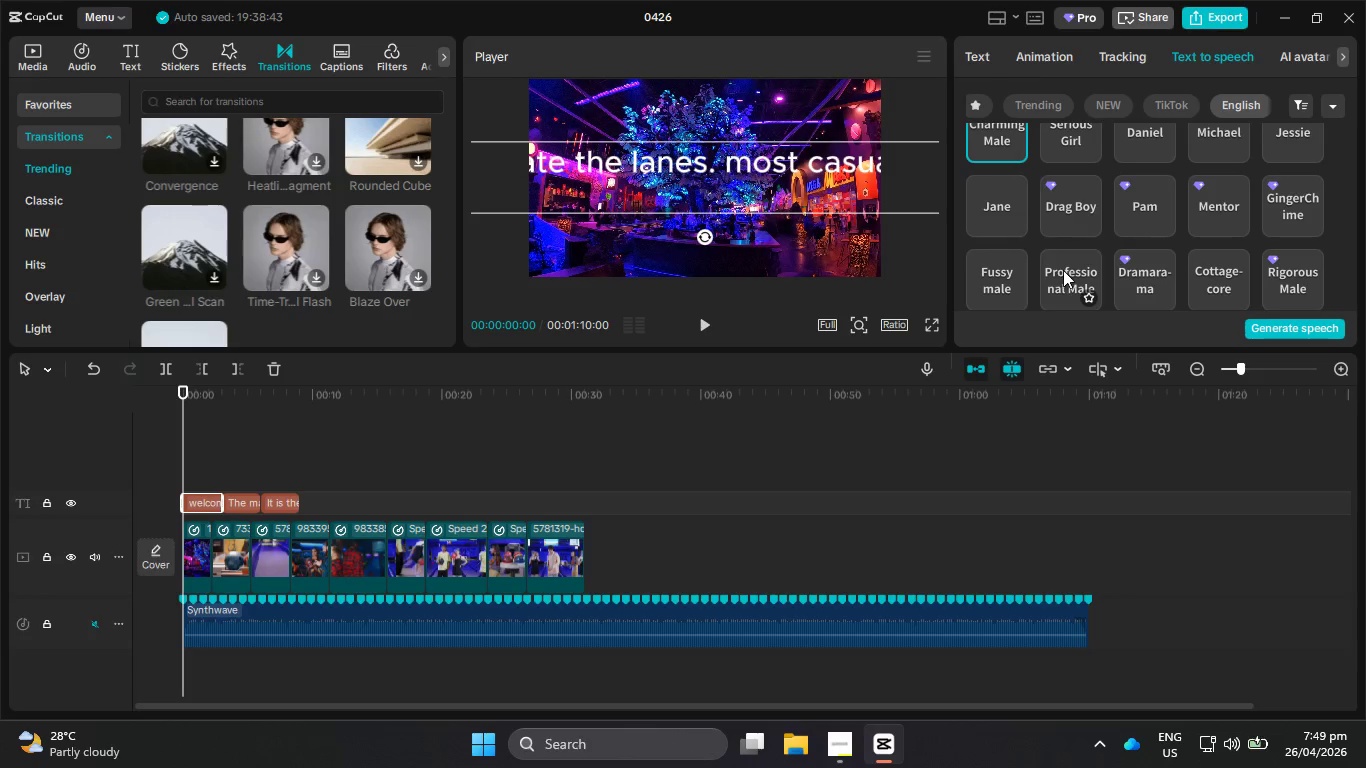 
left_click([1292, 330])
 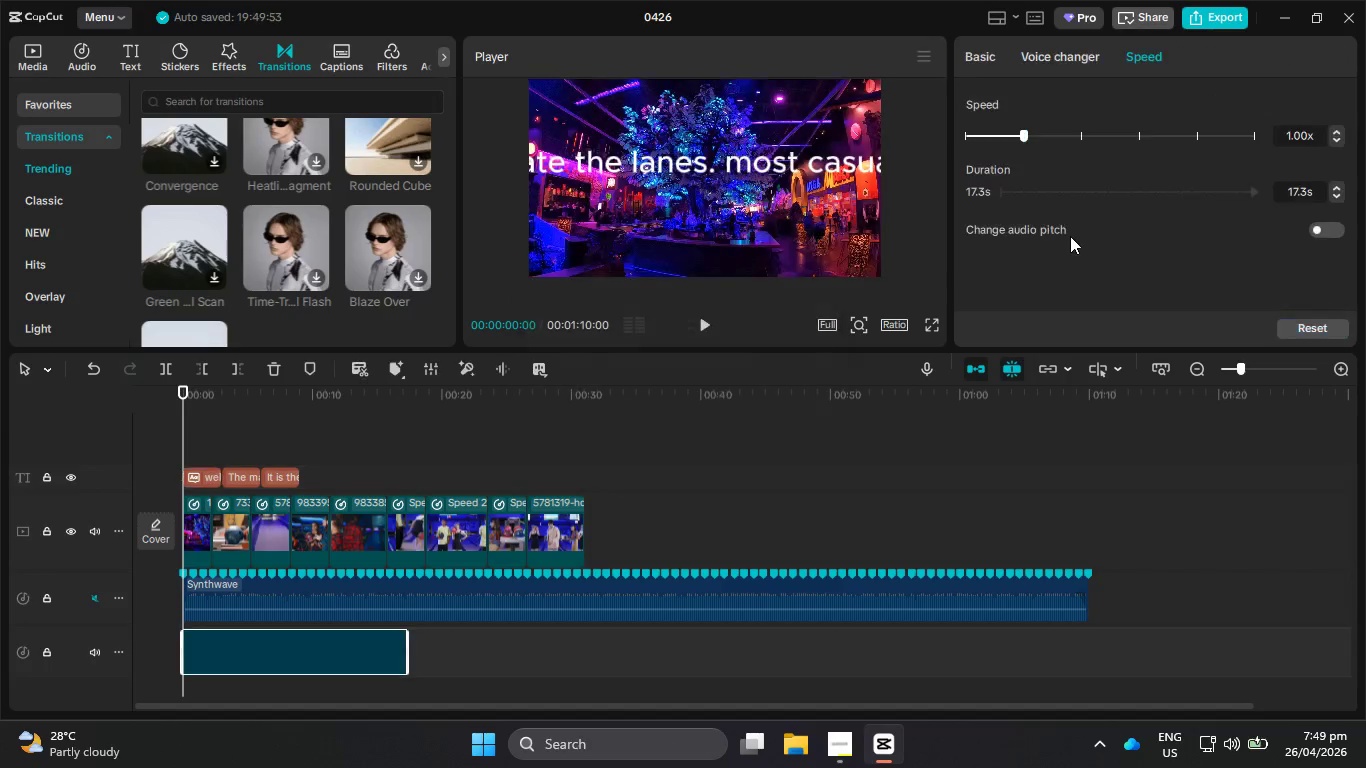 
left_click([242, 476])
 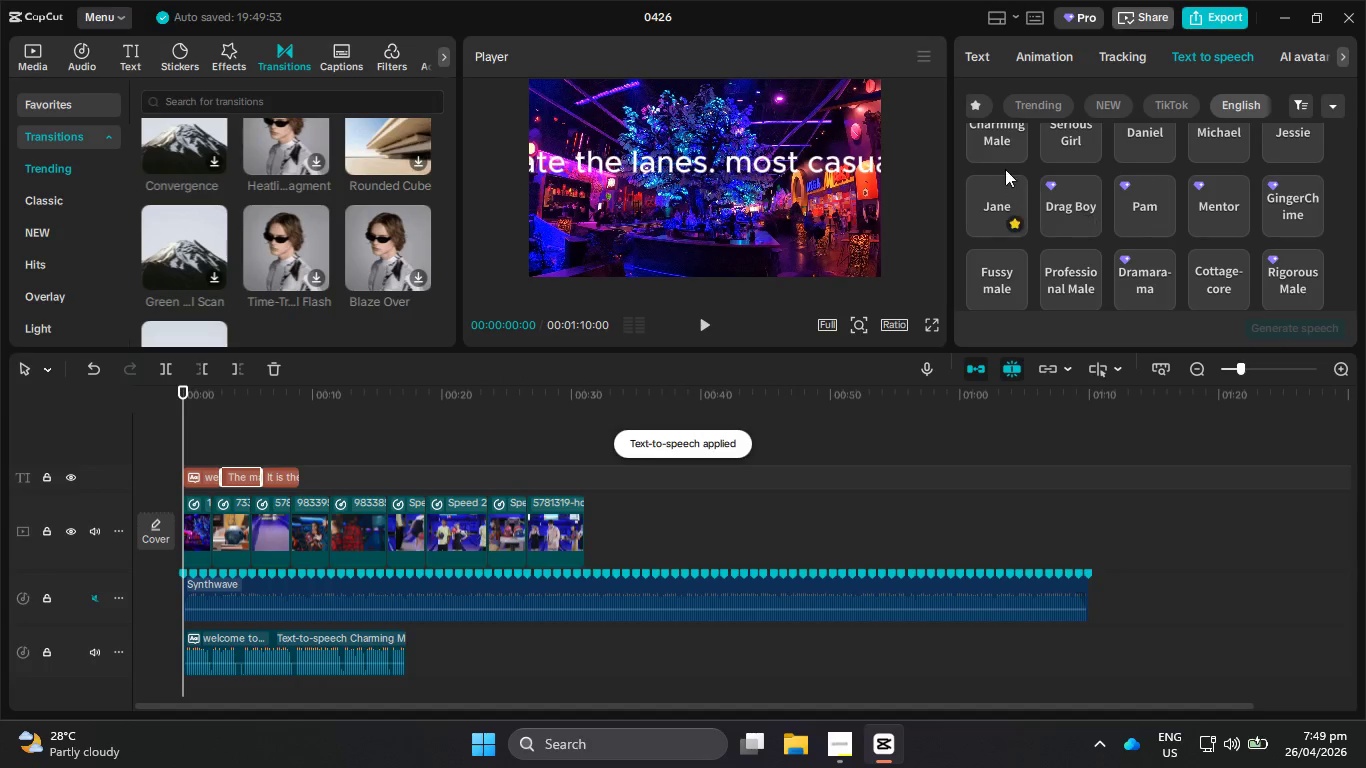 
left_click([1000, 140])
 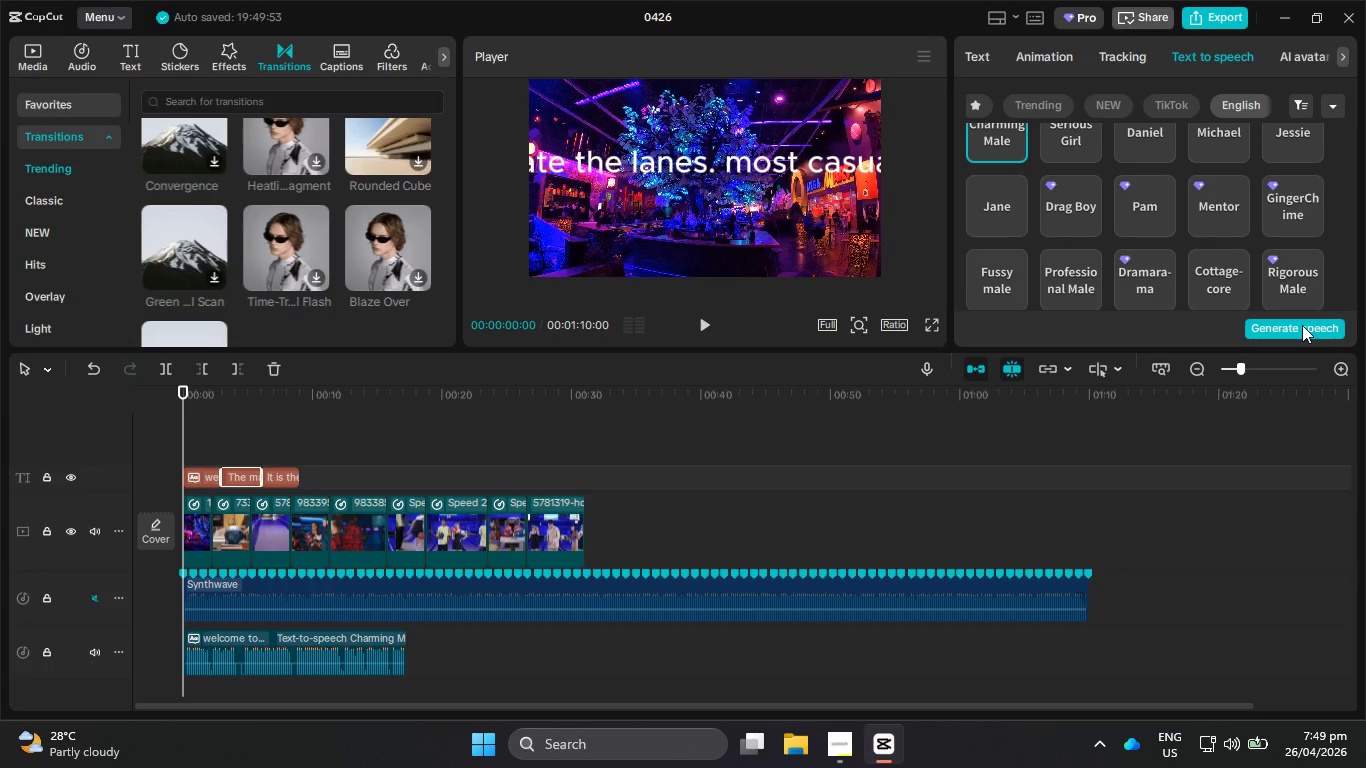 
left_click([1302, 325])
 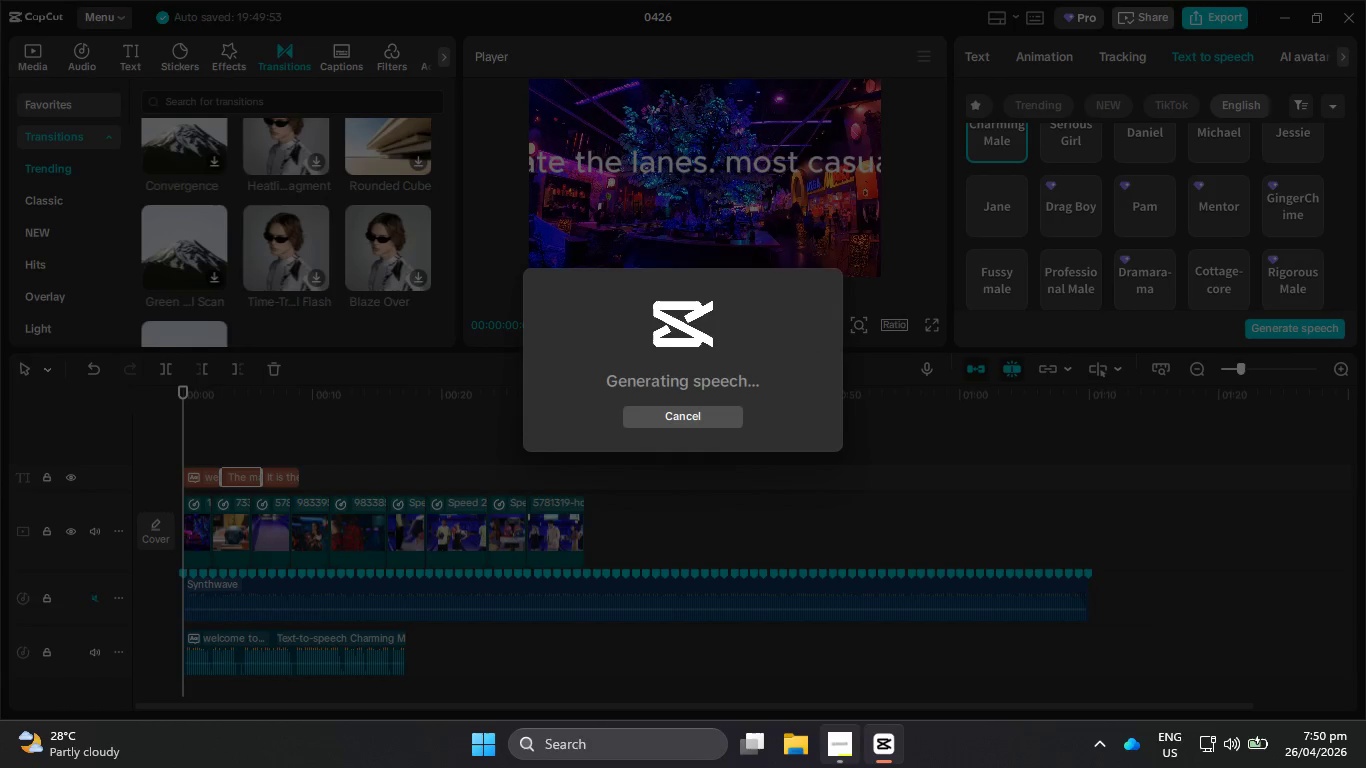 
left_click([843, 753])